 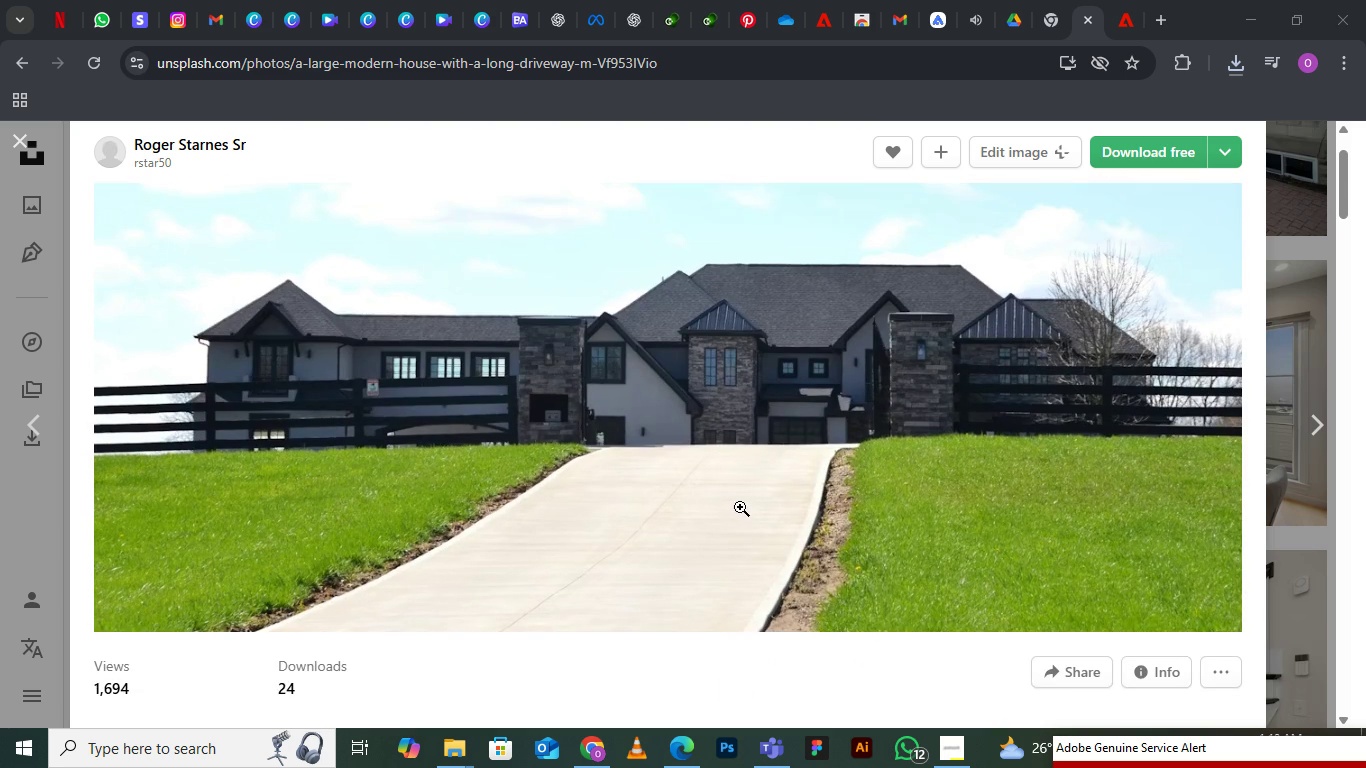 
left_click([1166, 154])
 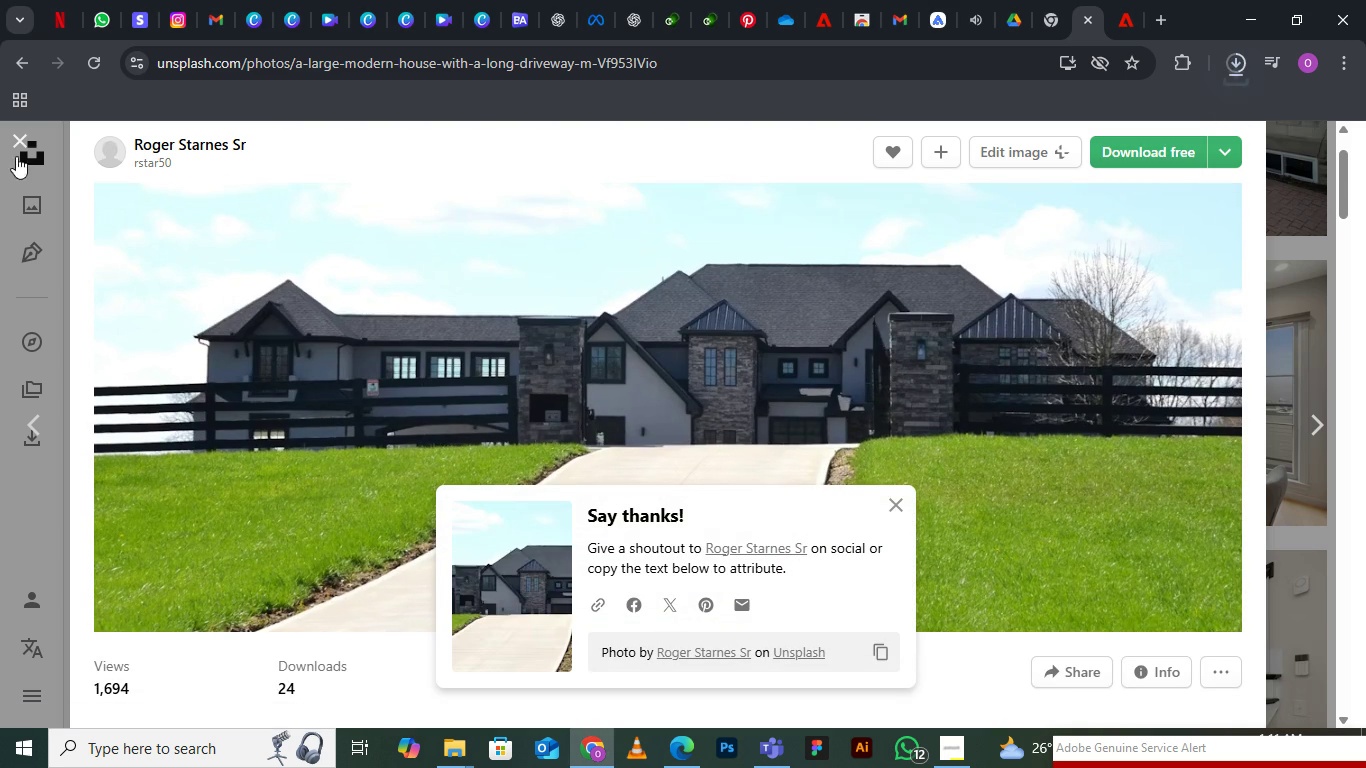 
left_click([17, 141])
 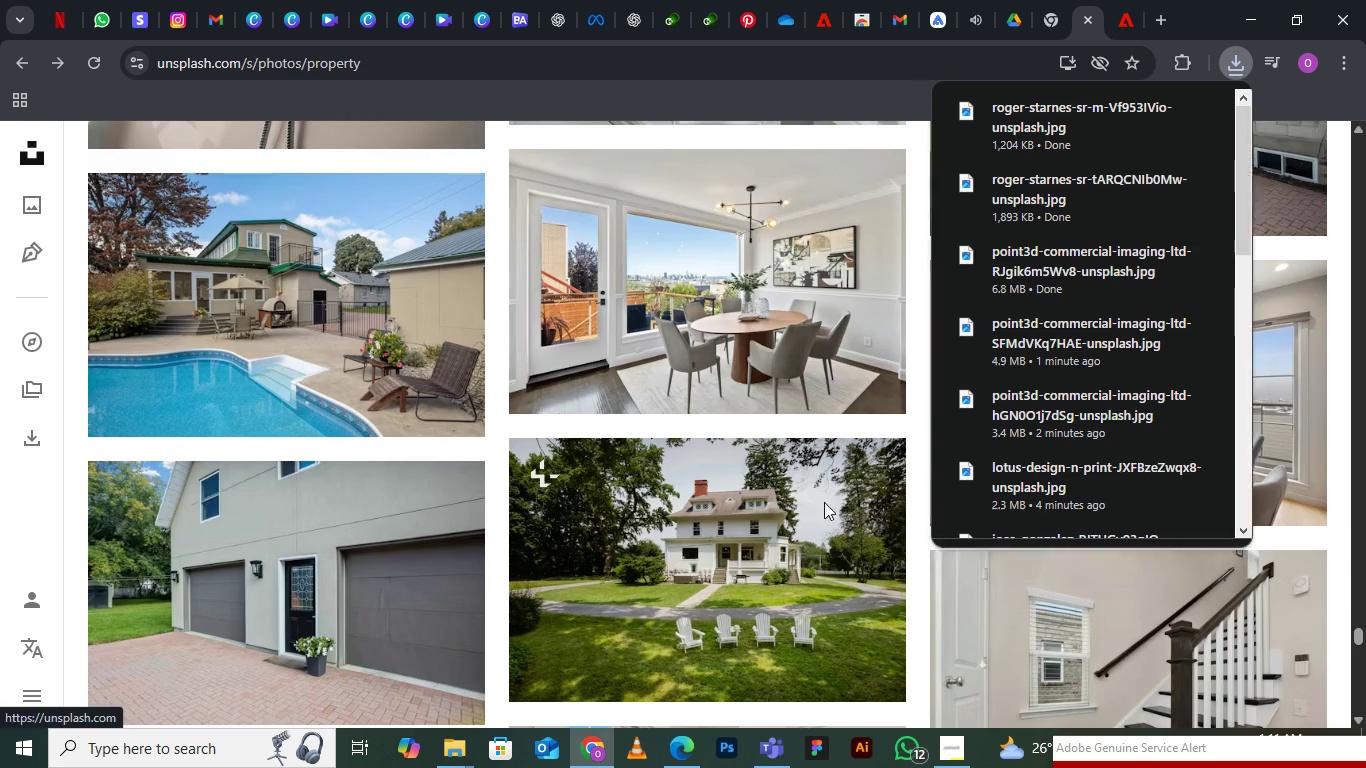 
scroll: coordinate [747, 502], scroll_direction: down, amount: 3.0
 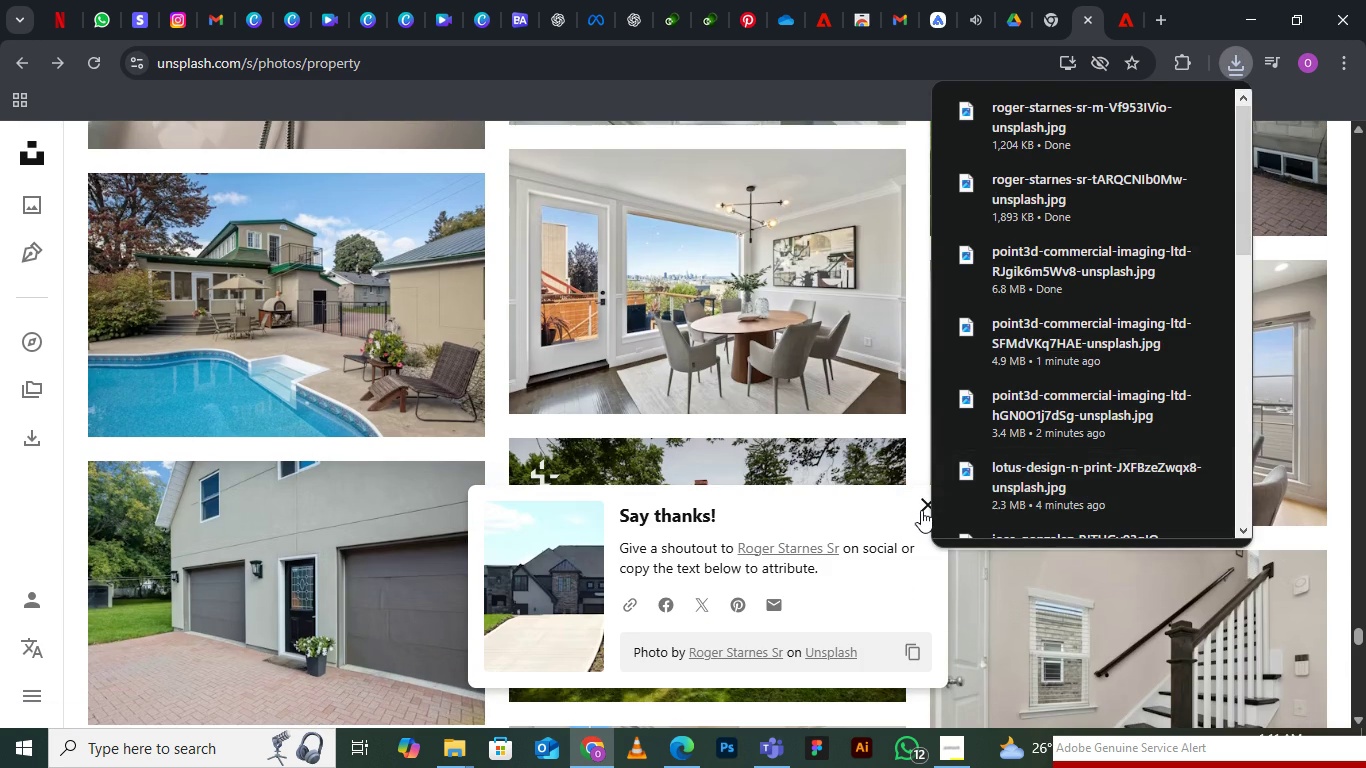 
left_click([922, 508])
 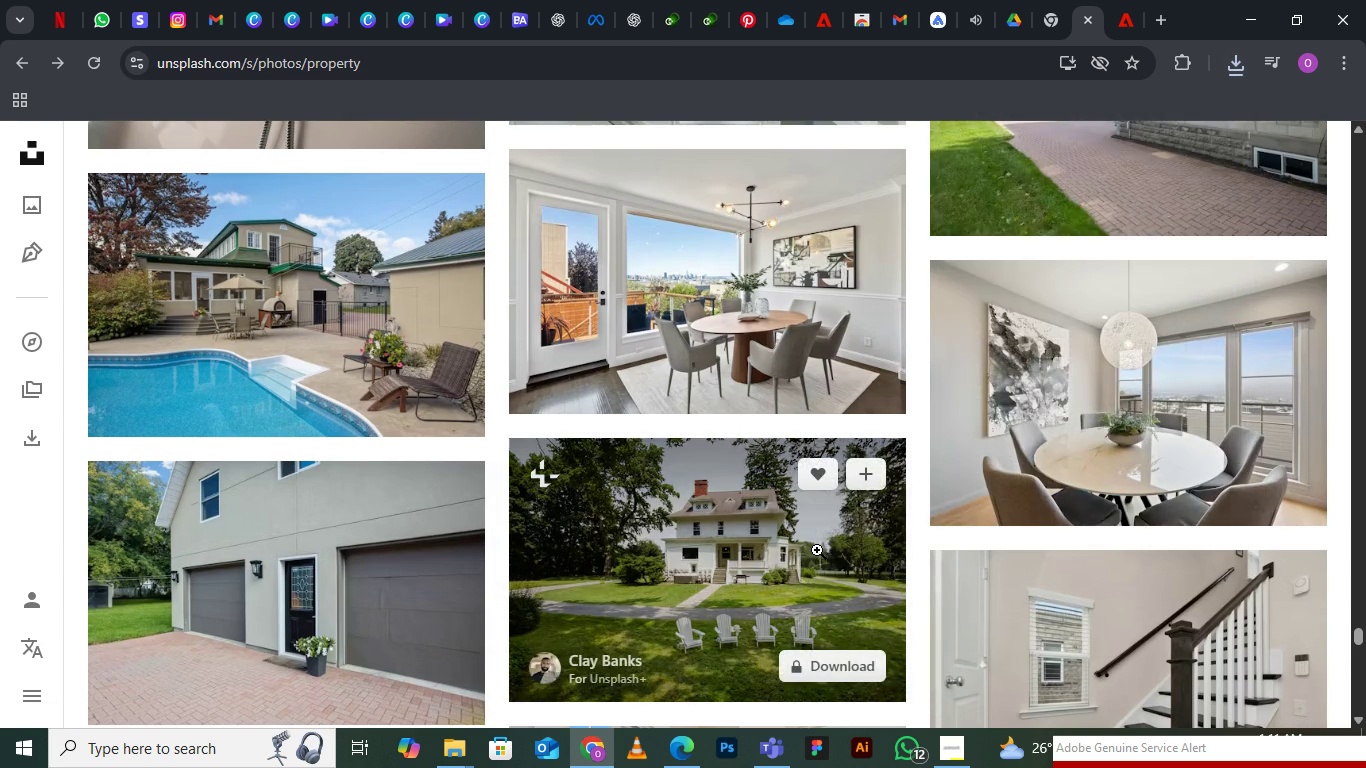 
scroll: coordinate [688, 498], scroll_direction: down, amount: 10.0
 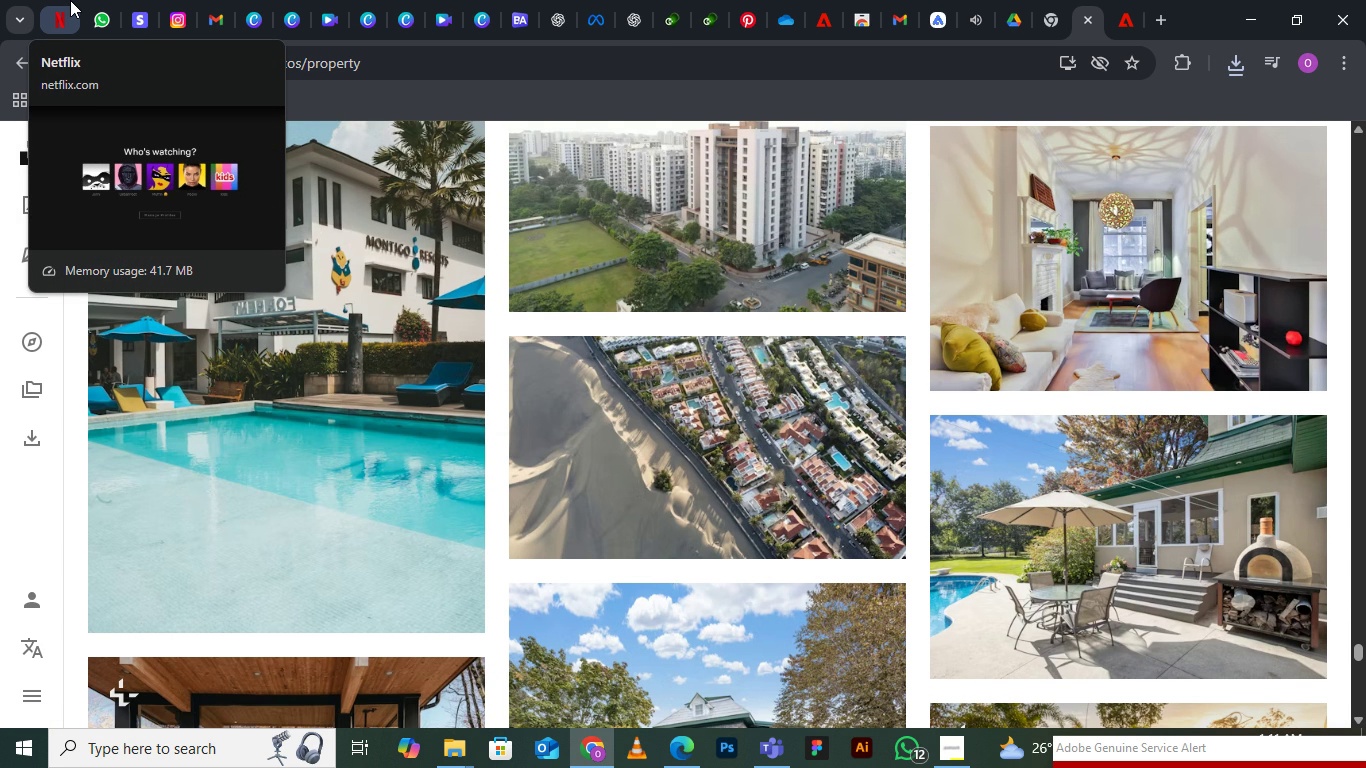 
wait(18.11)
 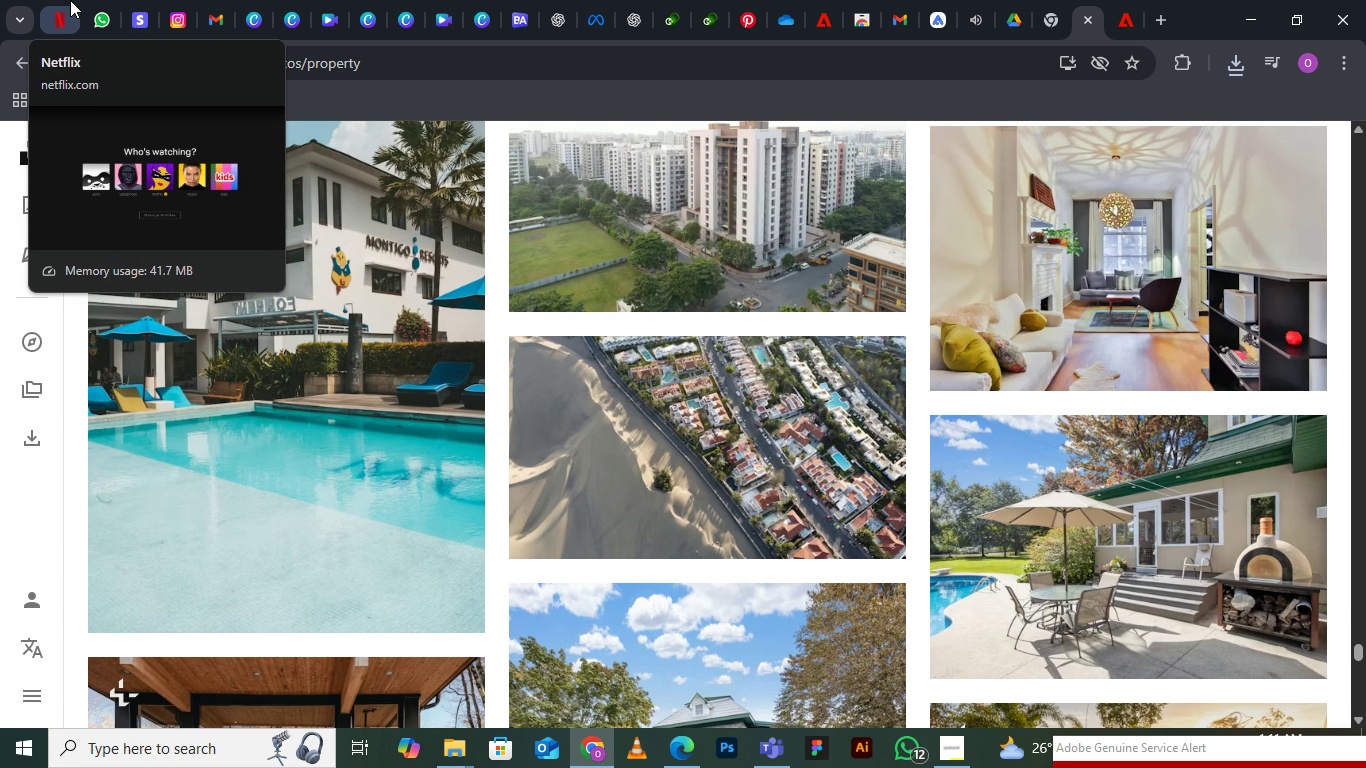 
scroll: coordinate [790, 524], scroll_direction: down, amount: 5.0
 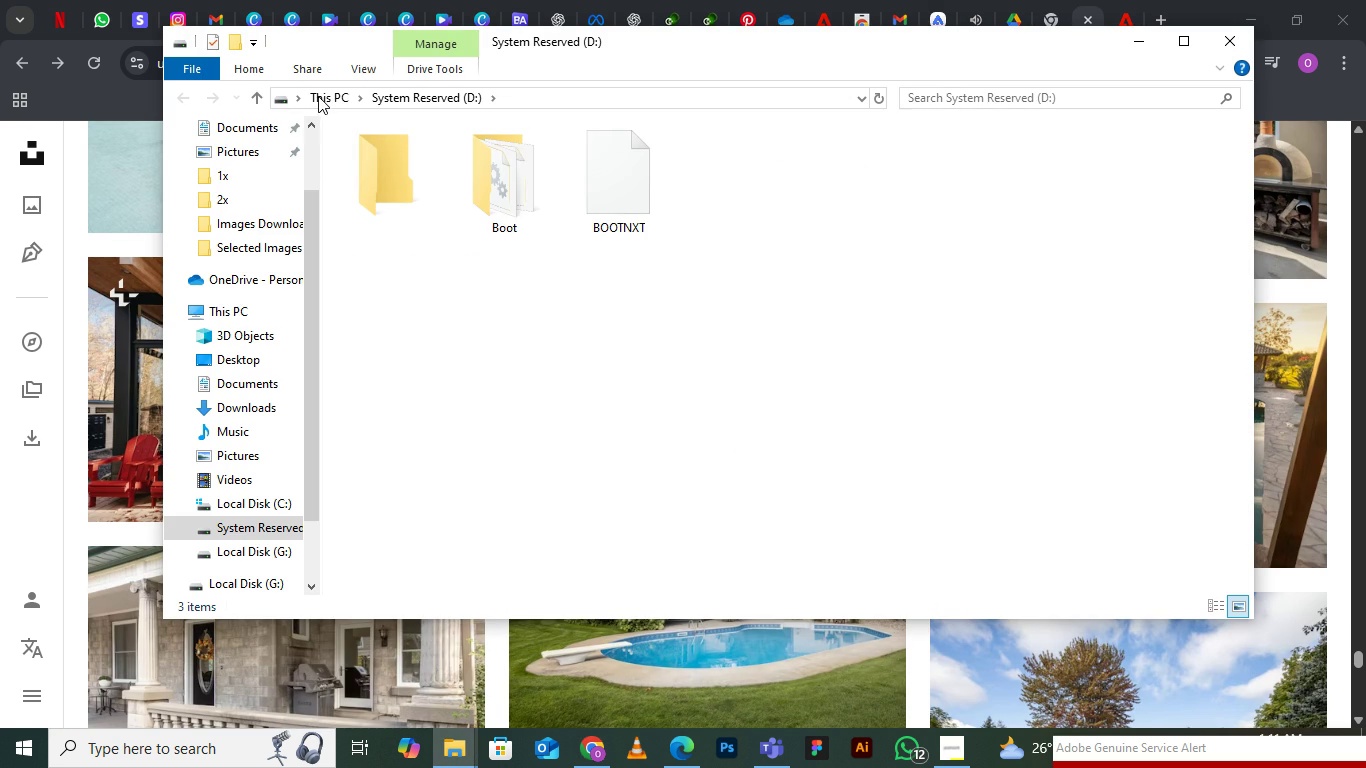 
left_click([320, 95])
 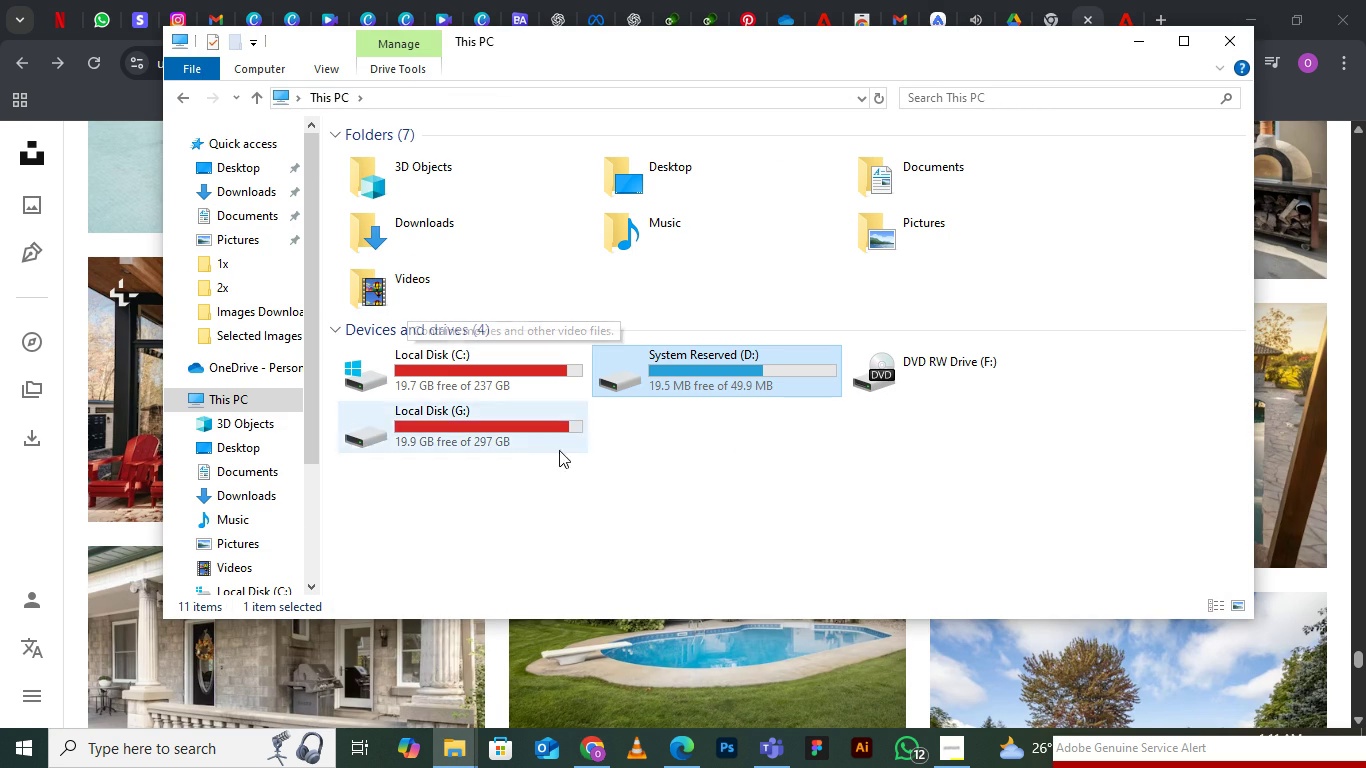 
double_click([450, 438])
 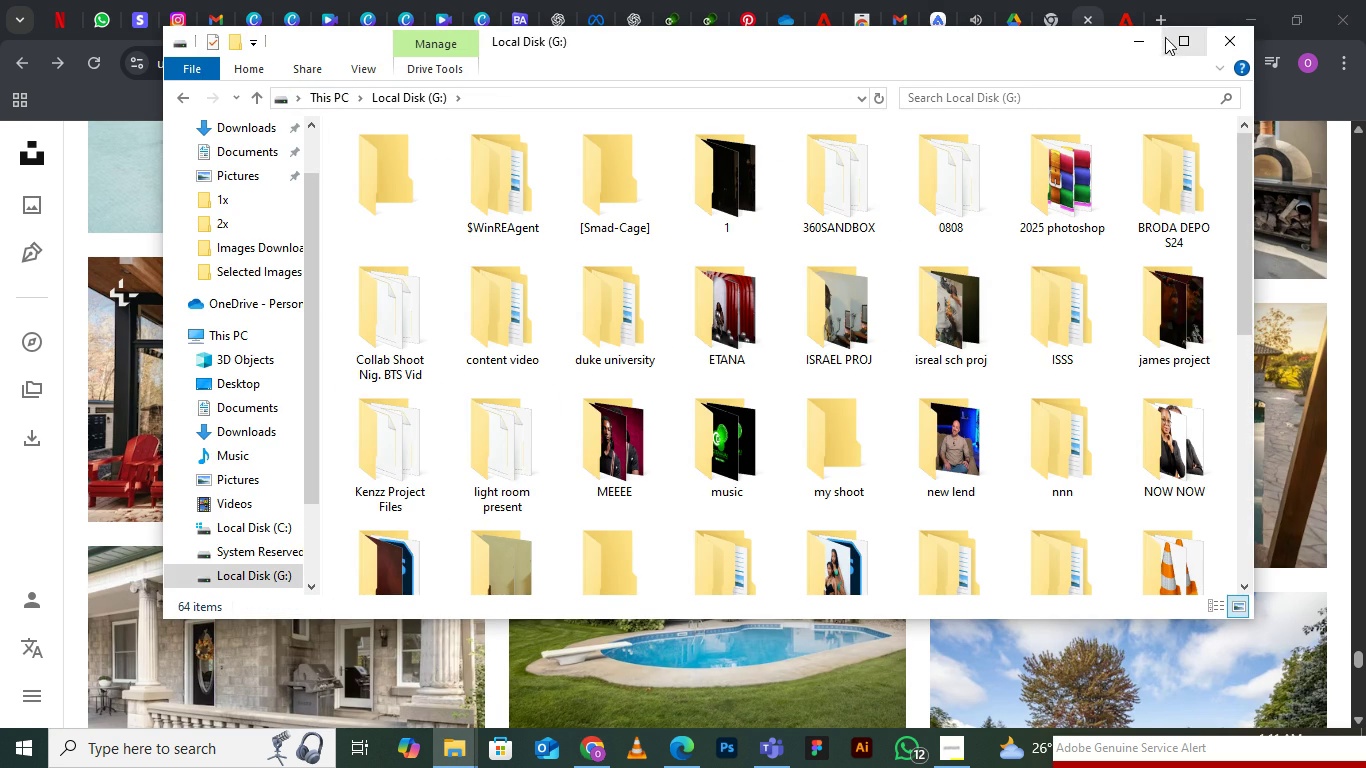 
left_click([1188, 39])